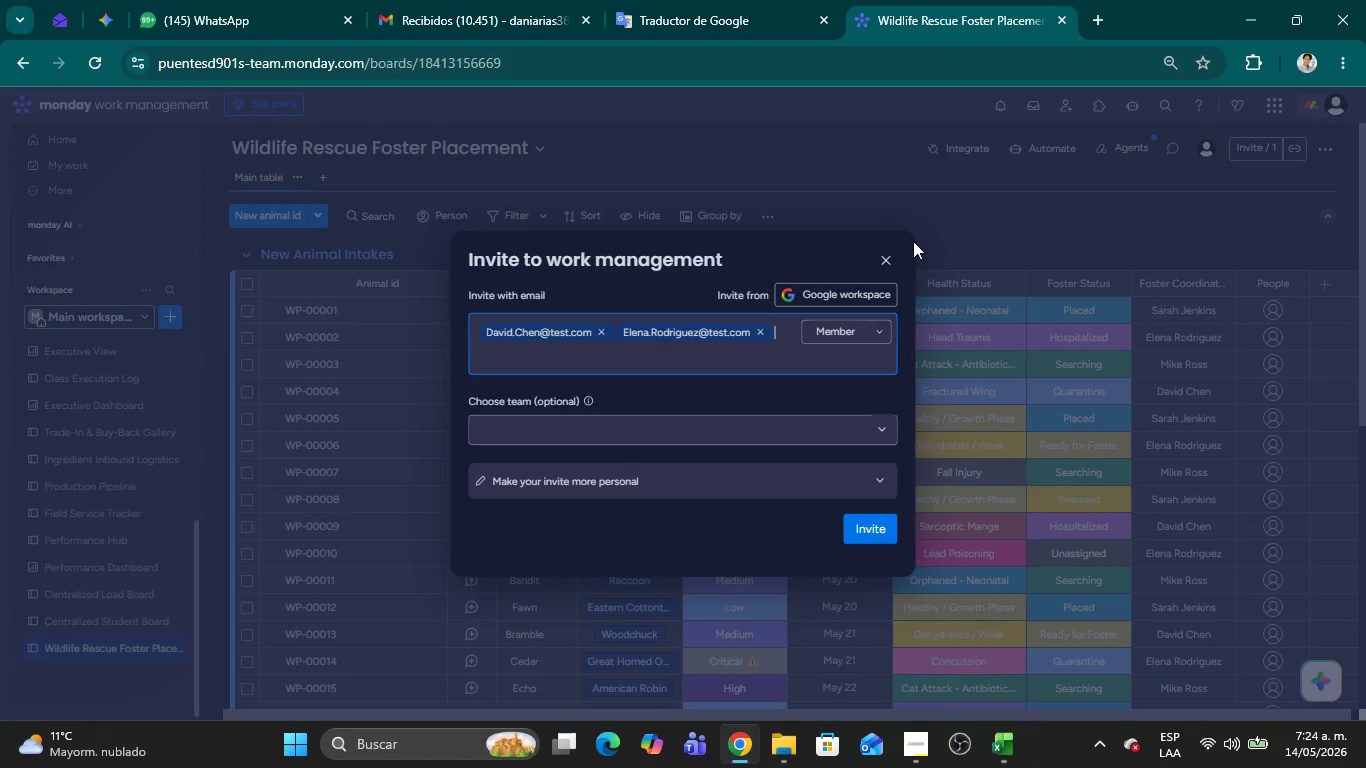 
key(Tab)
type(Mike.Ross)
 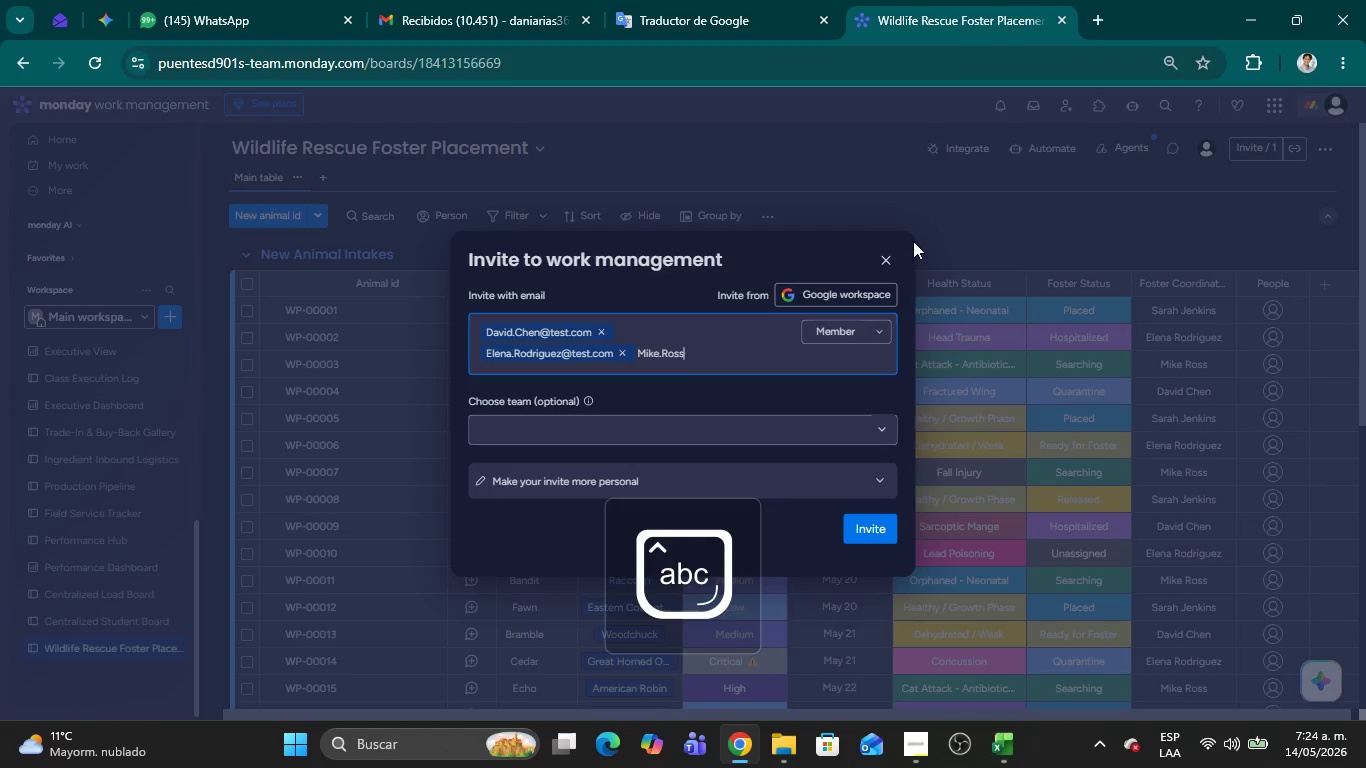 
key(Control+ControlLeft)
 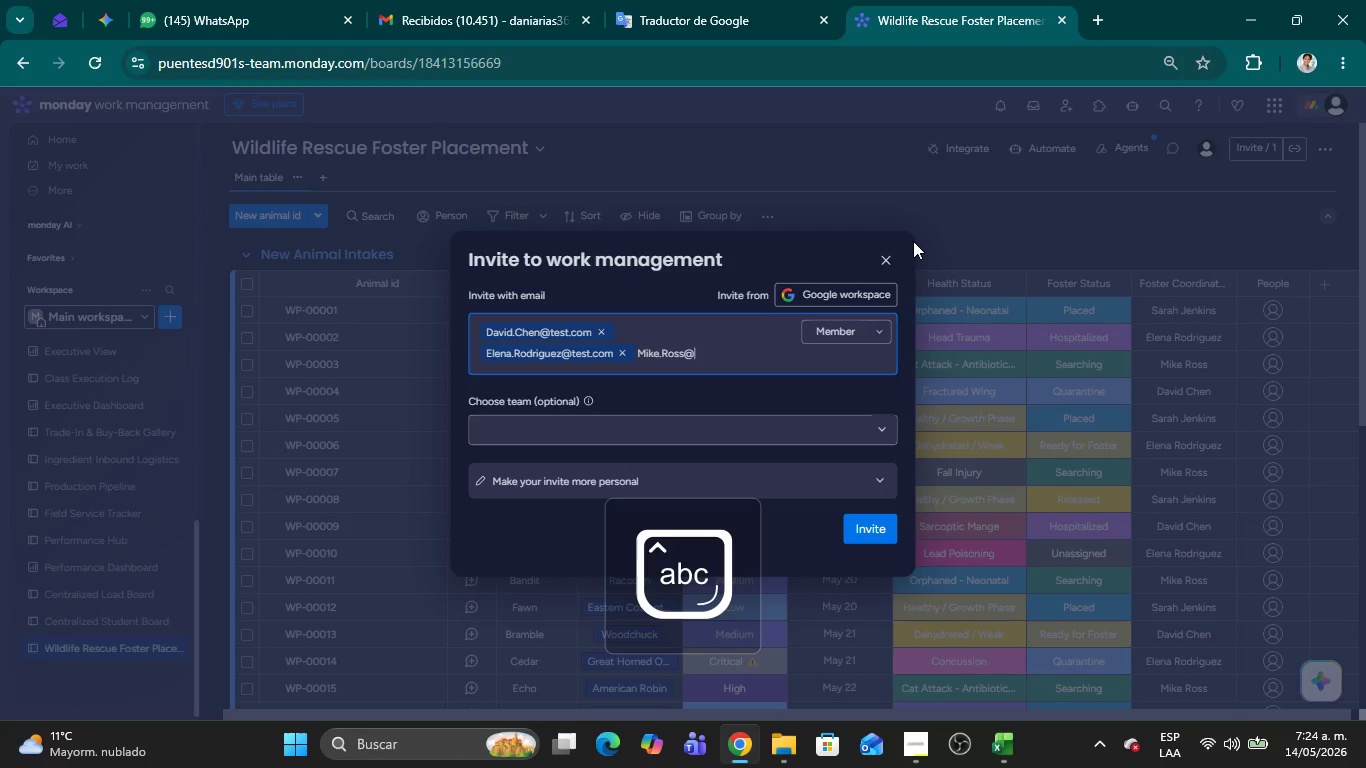 
key(Alt+Control+AltRight)
 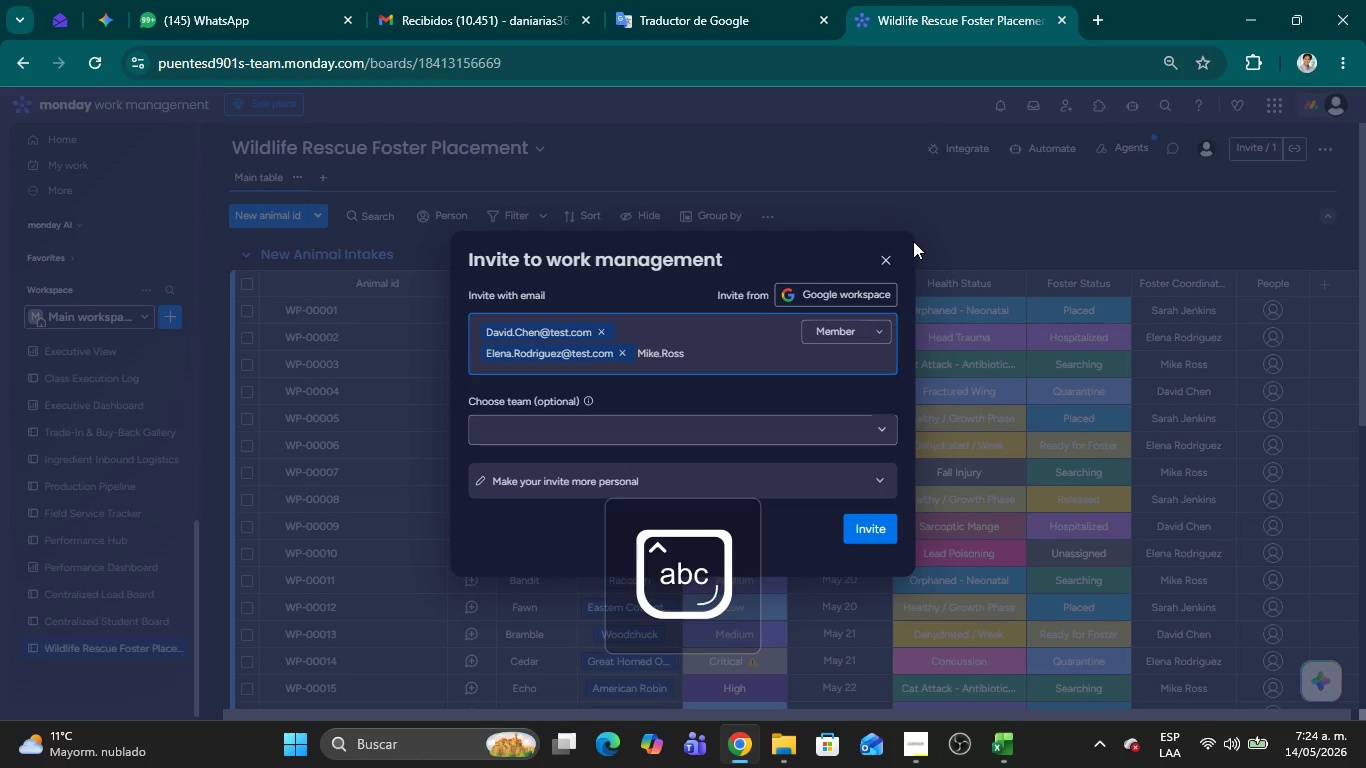 
key(Alt+Control+Q)
 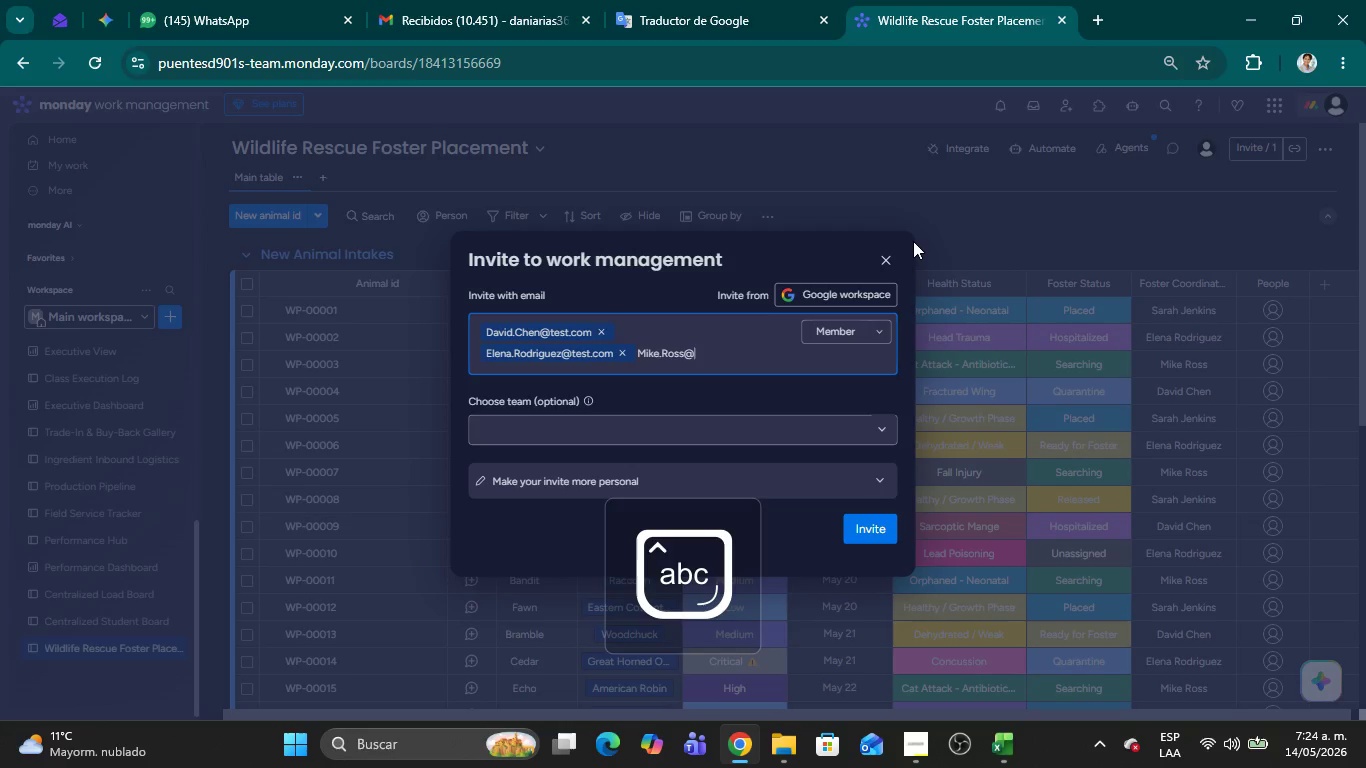 
type(test.com )
 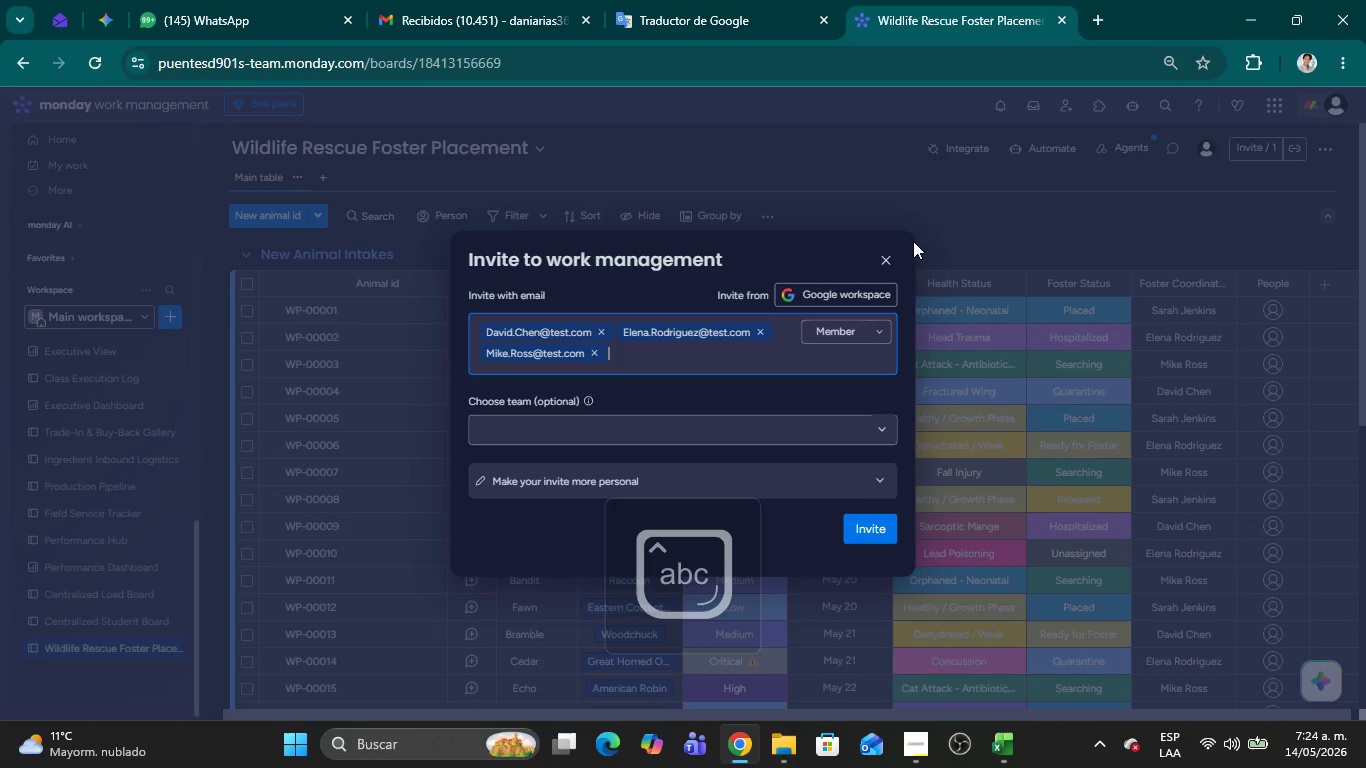 
key(Alt+AltLeft)
 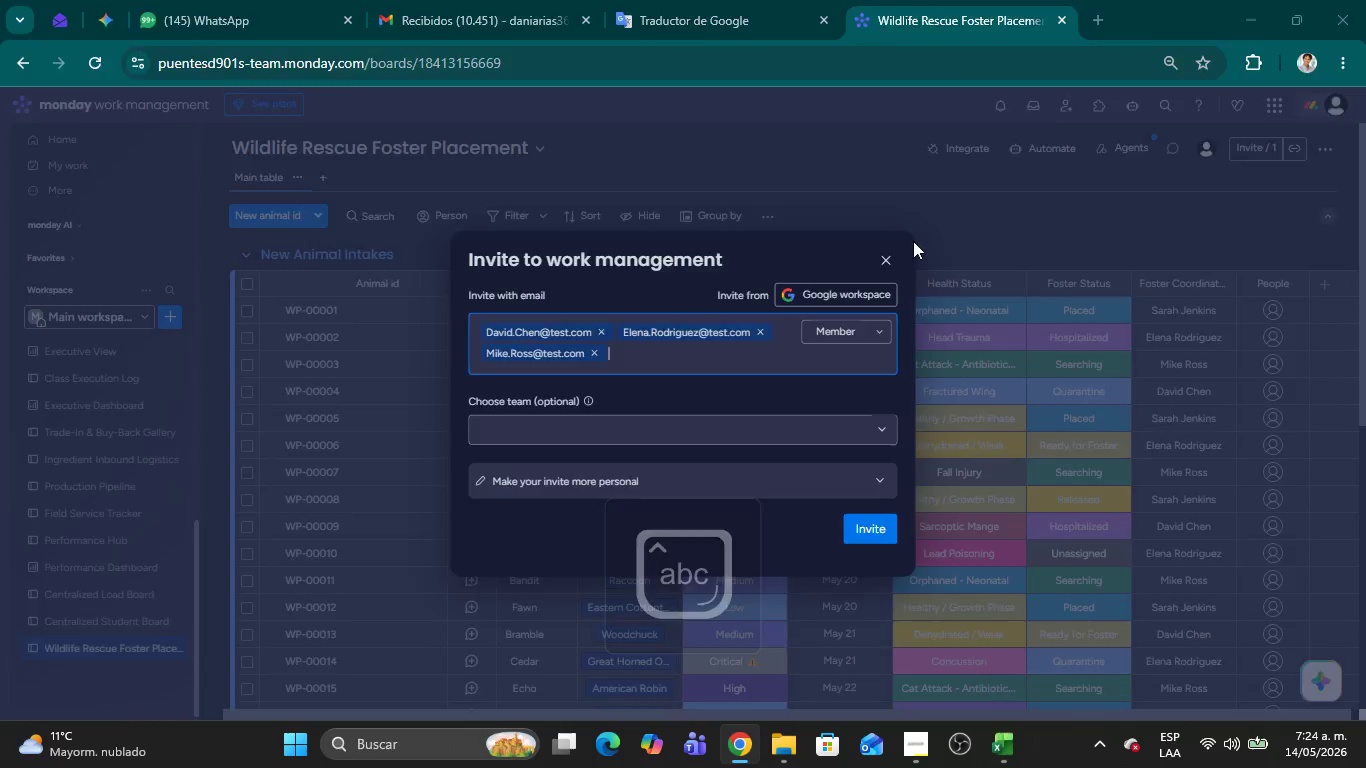 
key(Alt+Tab)
 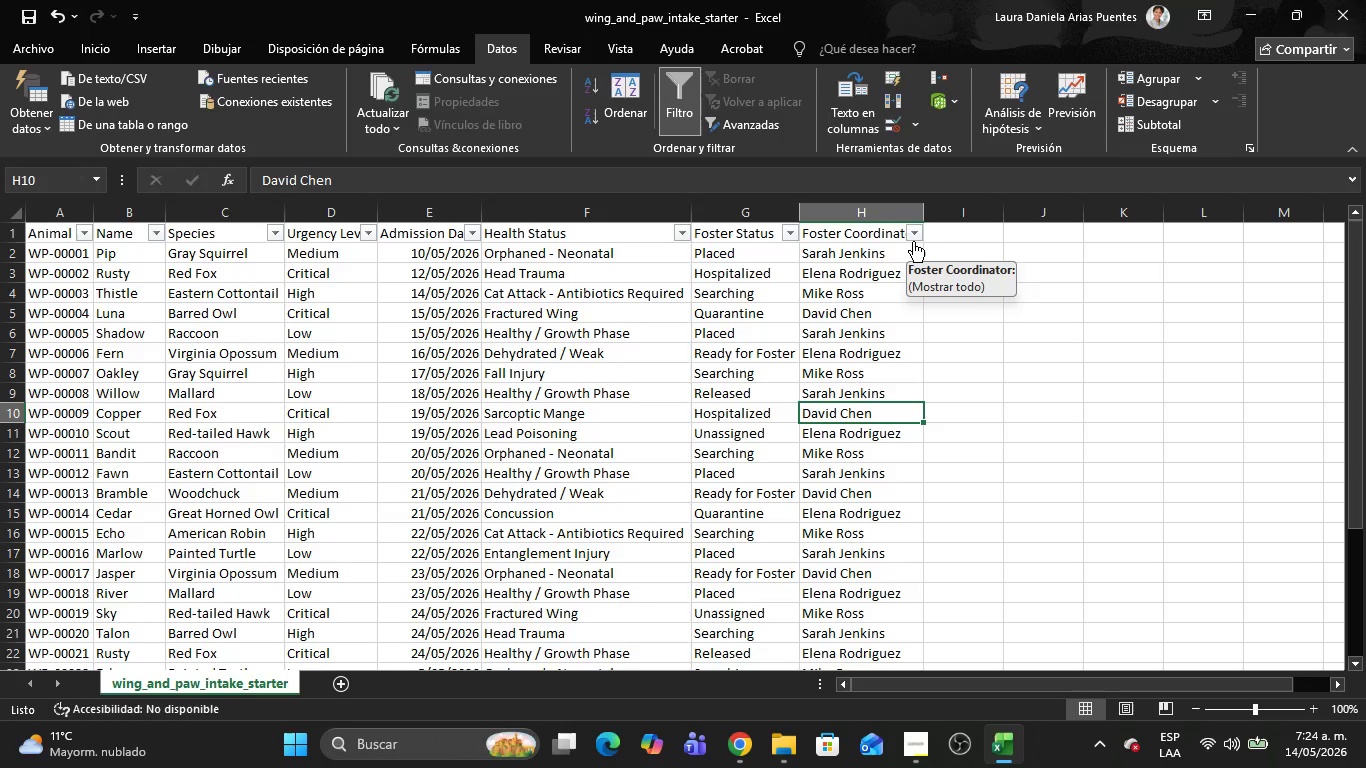 
left_click([913, 241])
 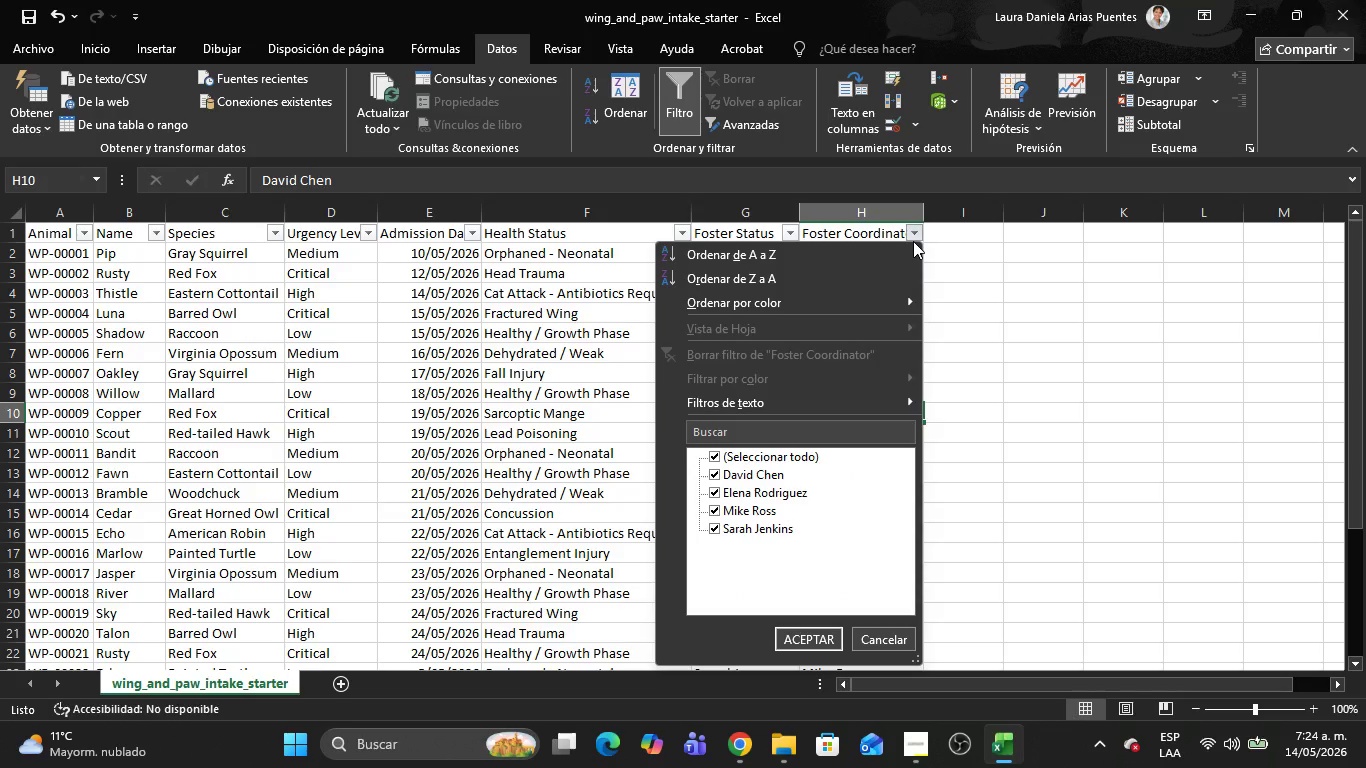 
key(Alt+AltLeft)
 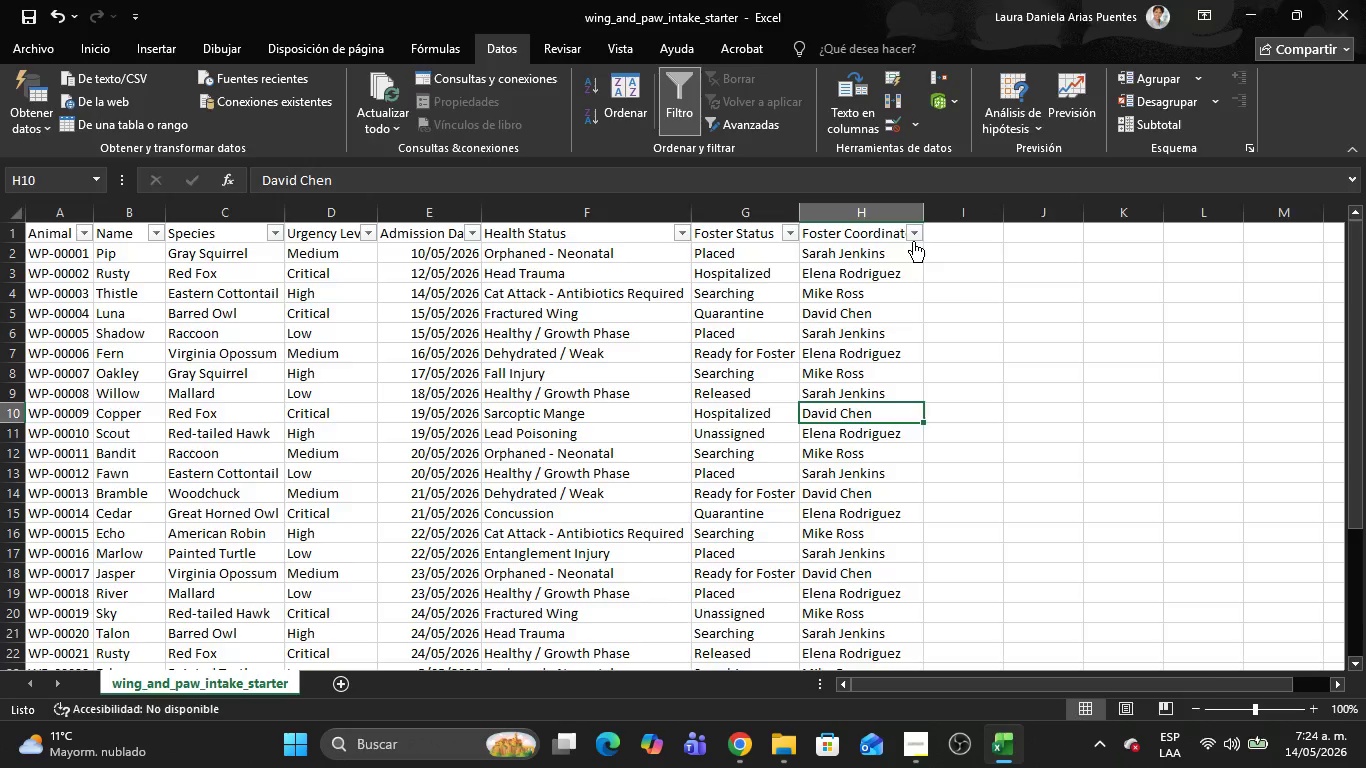 
key(Tab)
type(Sarh.Jenkins)
 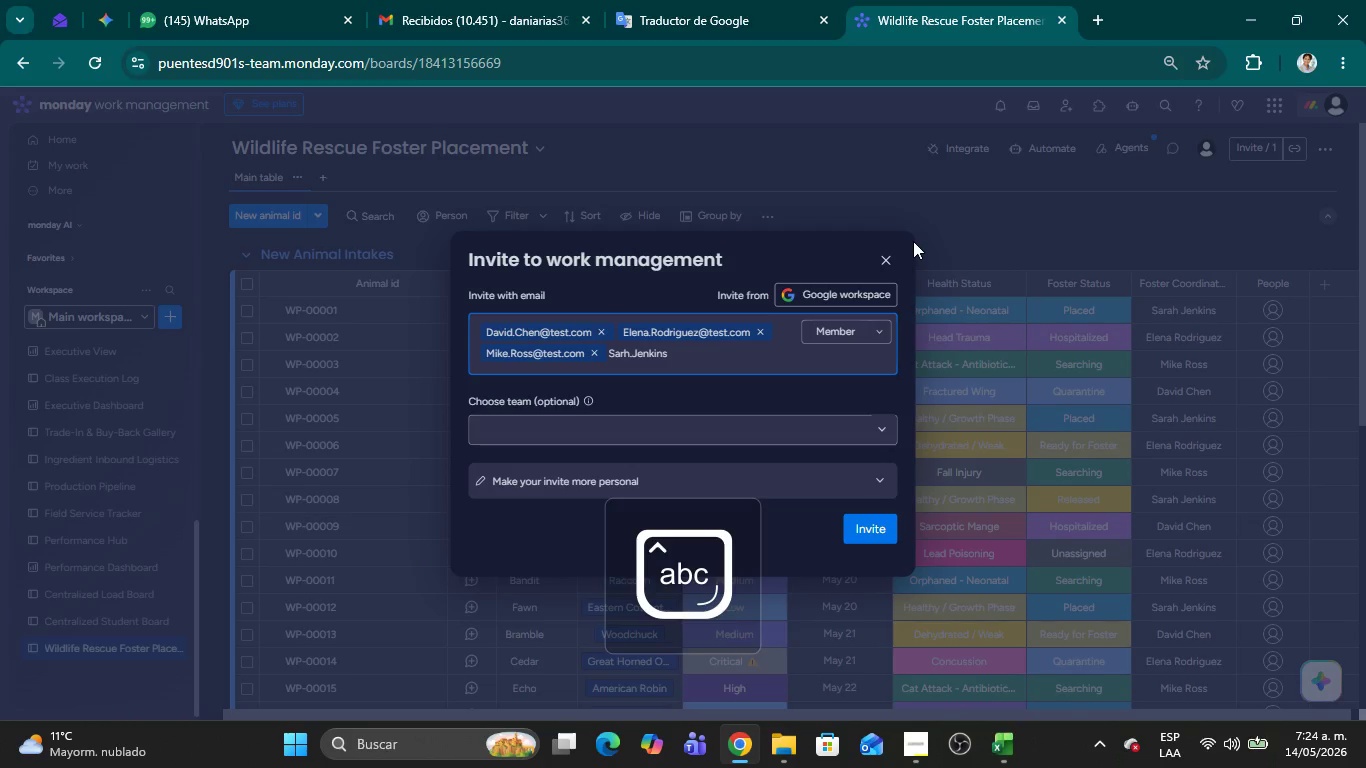 
key(Control+ControlLeft)
 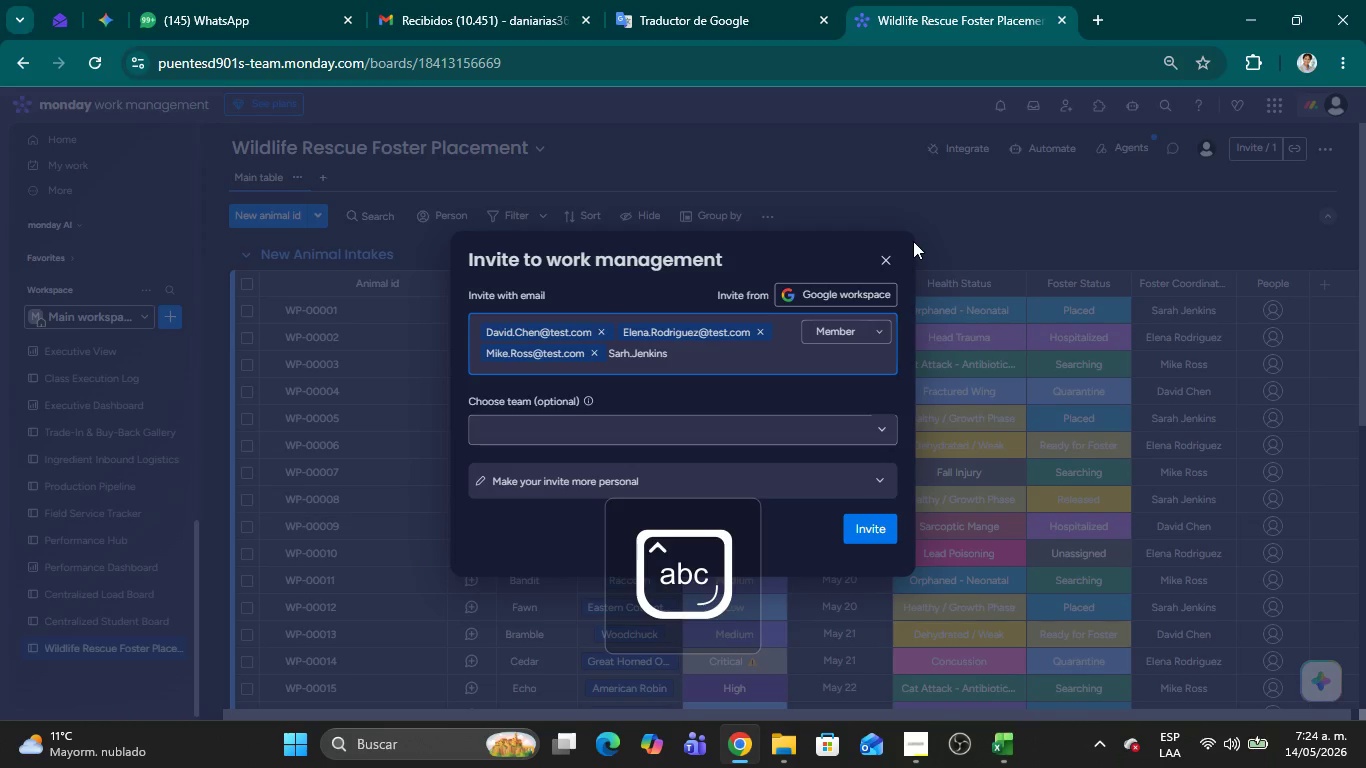 
key(Alt+Control+AltRight)
 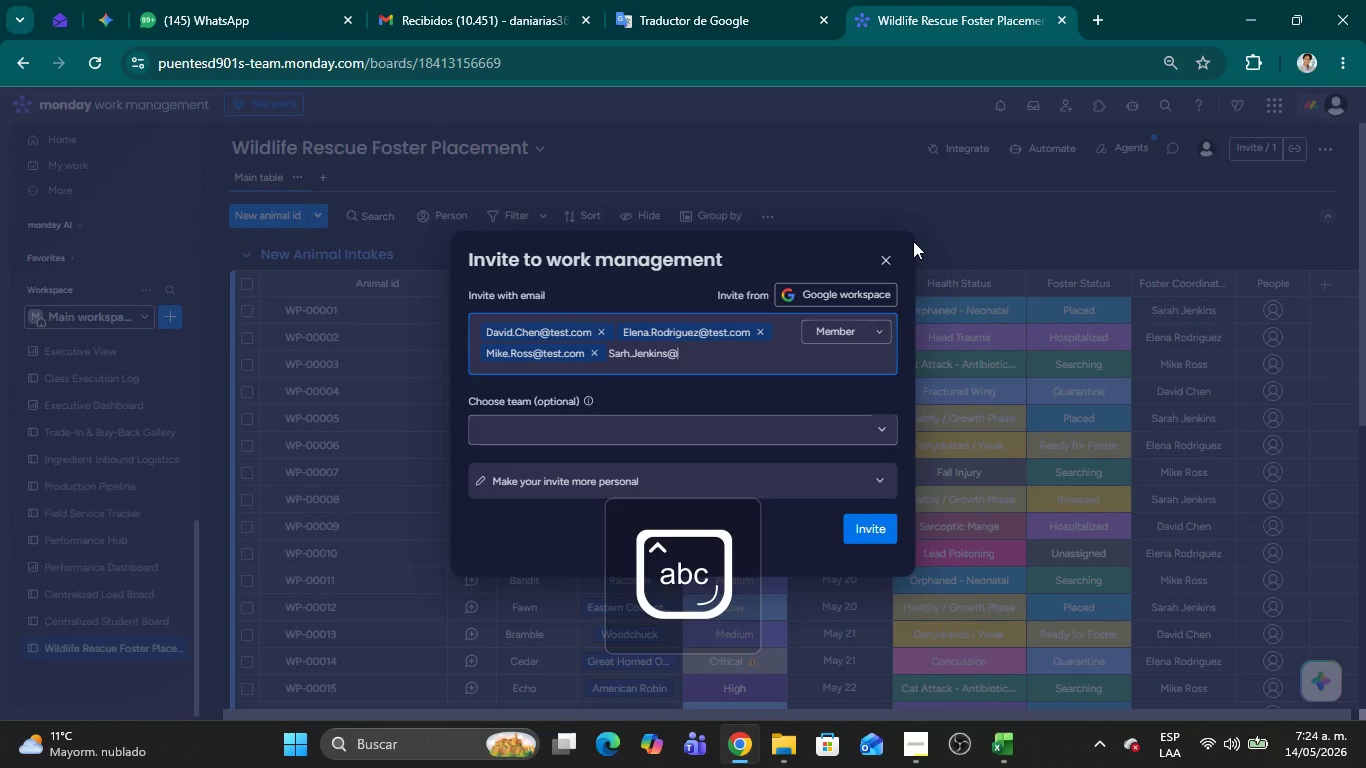 
key(Alt+Control+Q)
 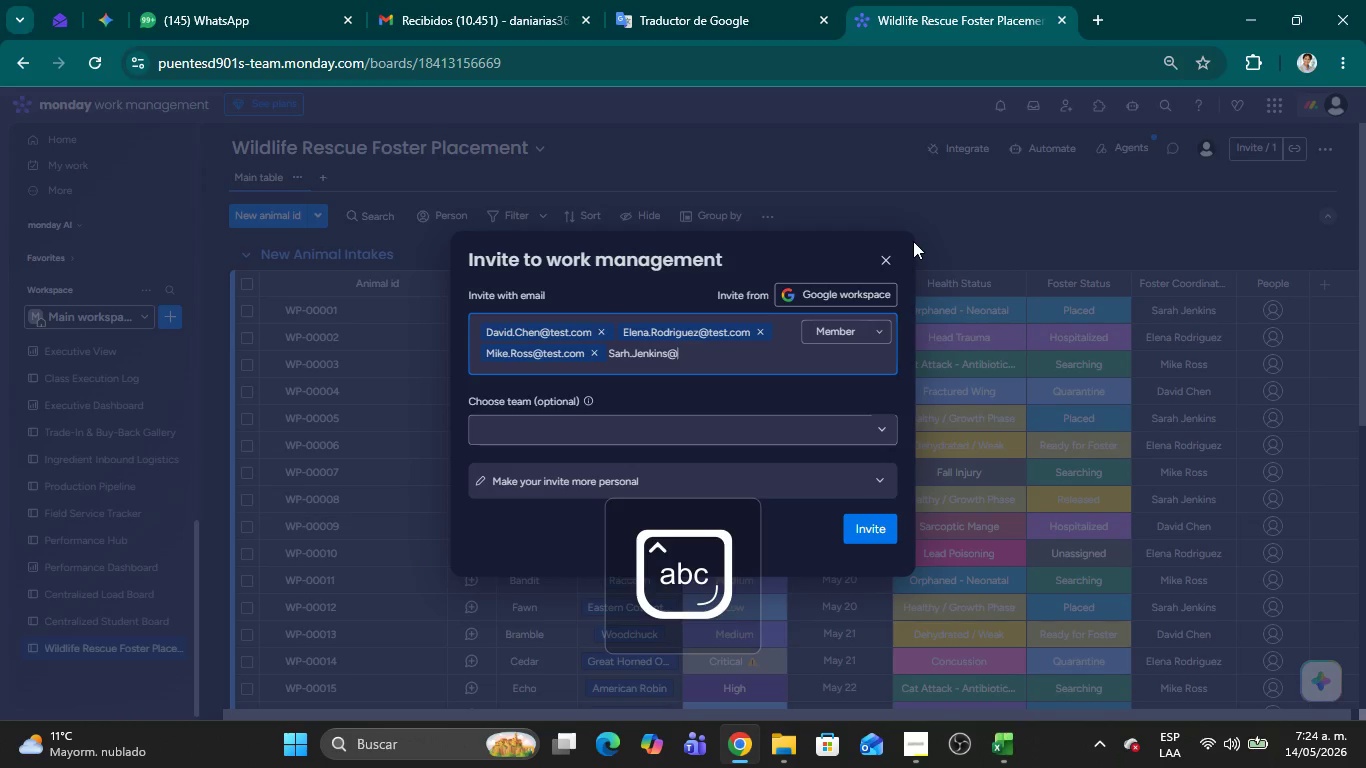 
type(test.com )
 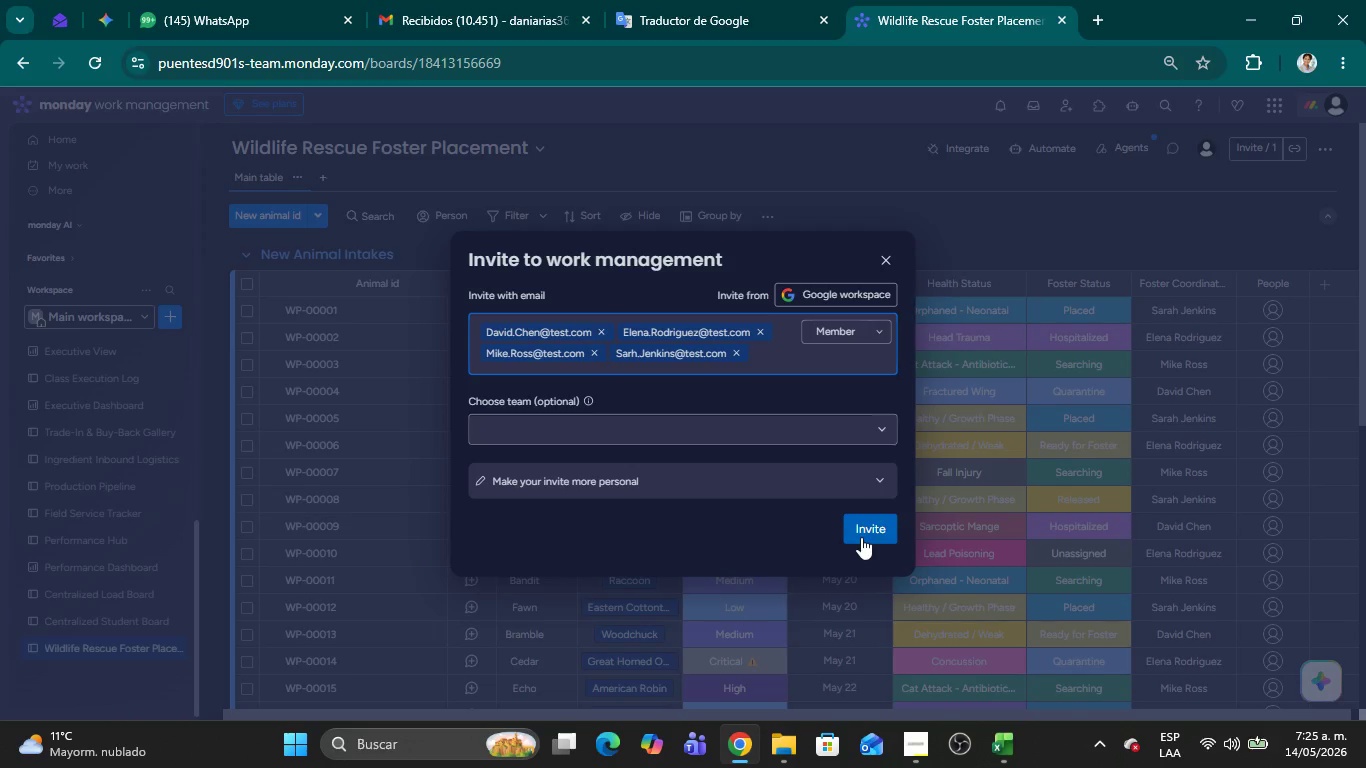 
wait(12.31)
 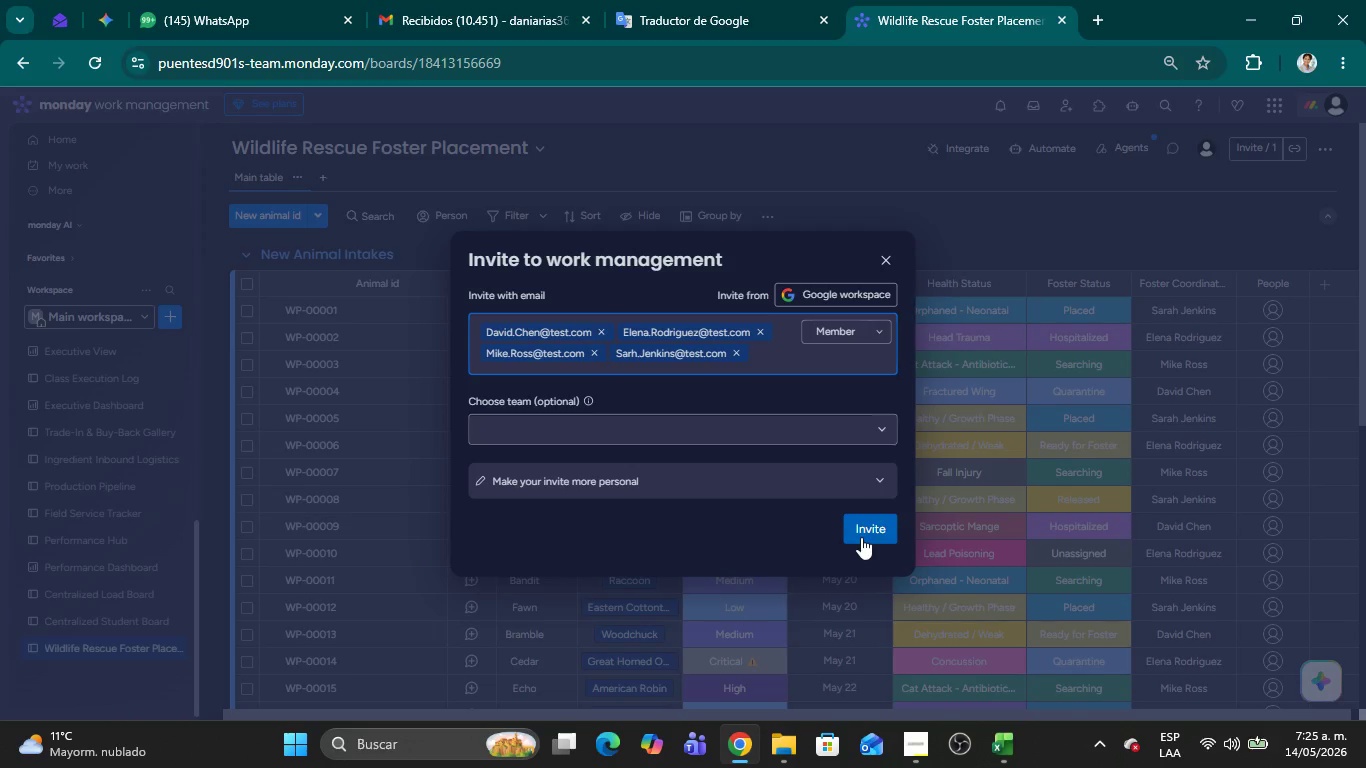 
left_click([933, 747])